 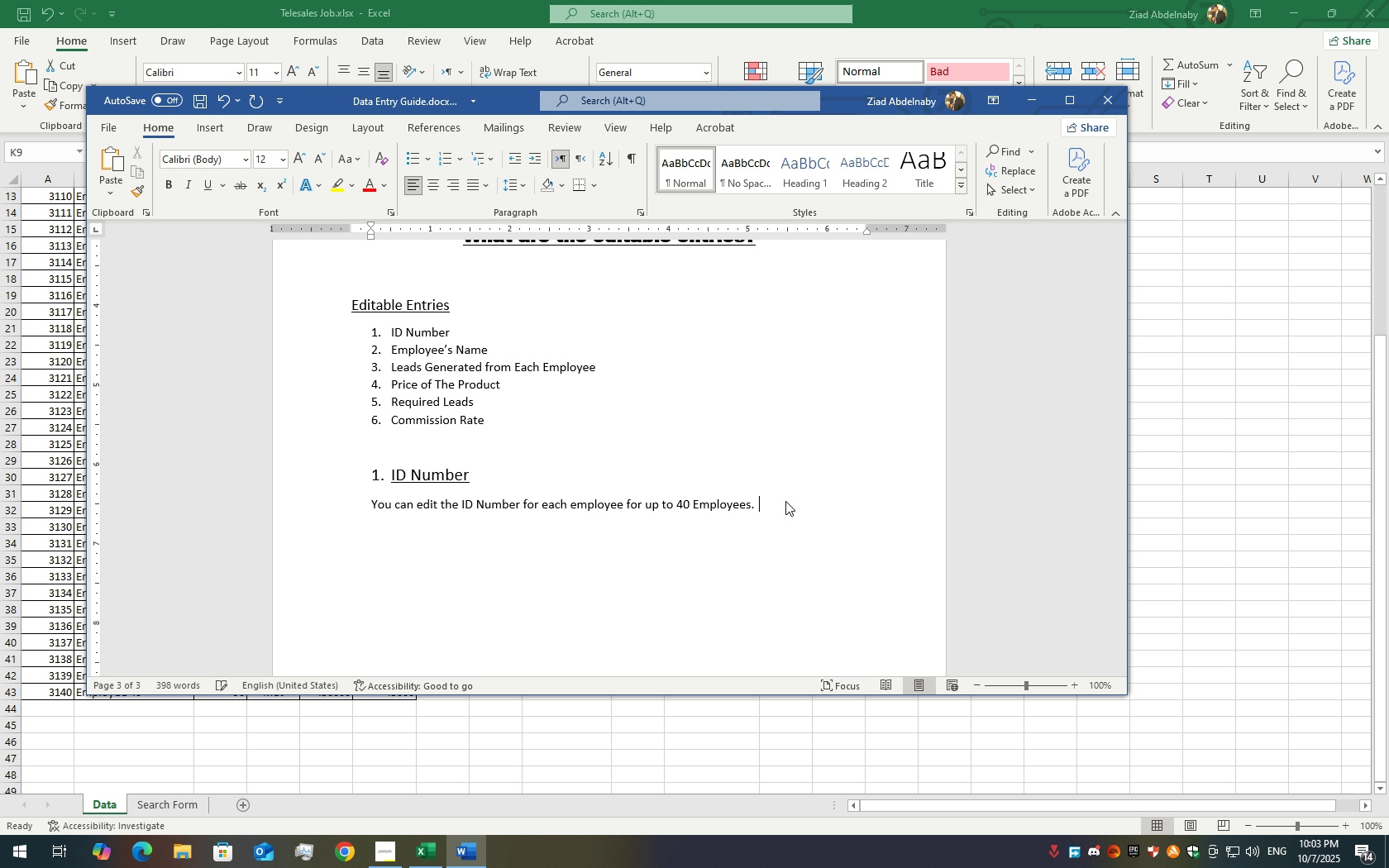 
key(Backspace)
 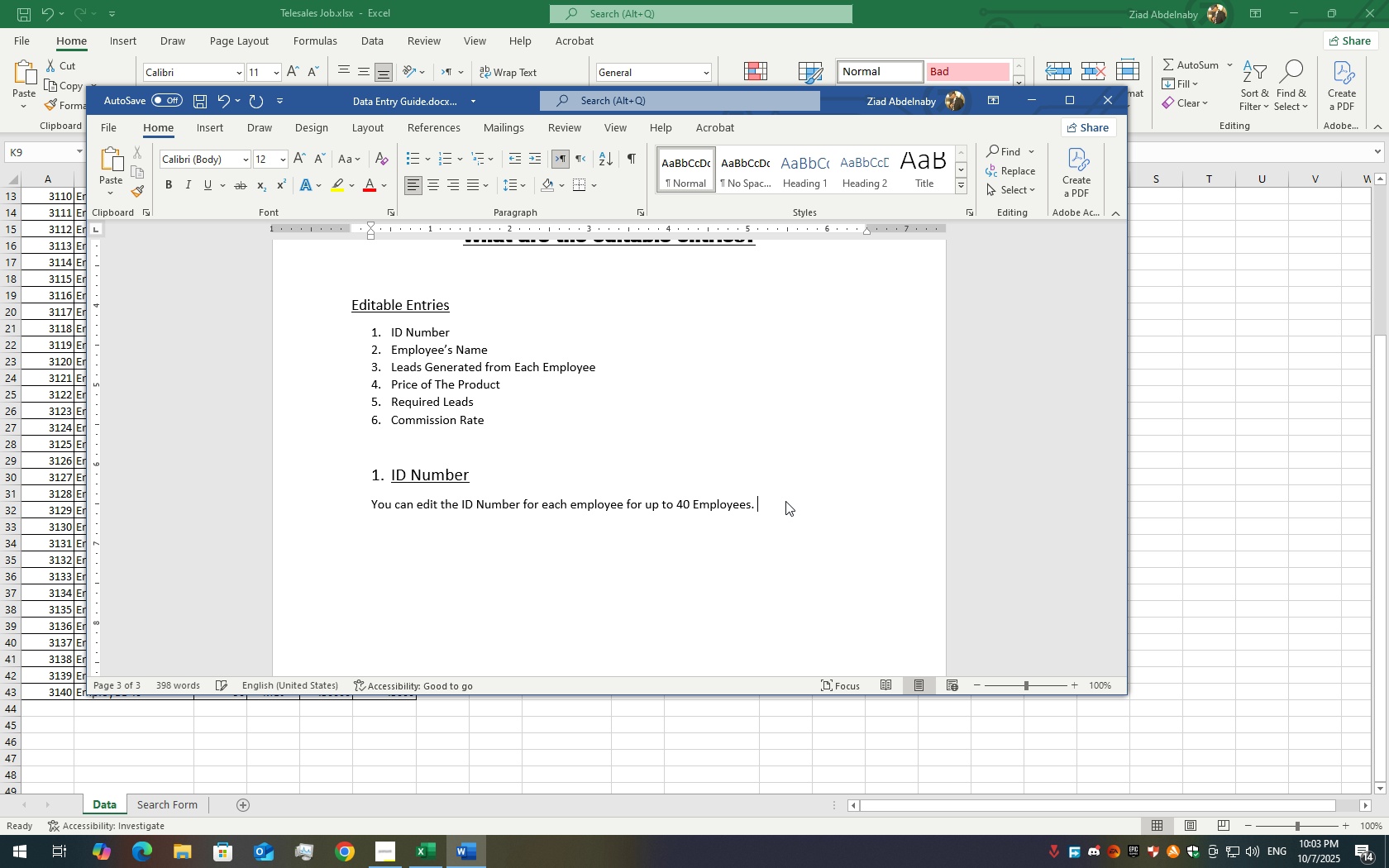 
key(Backspace)
 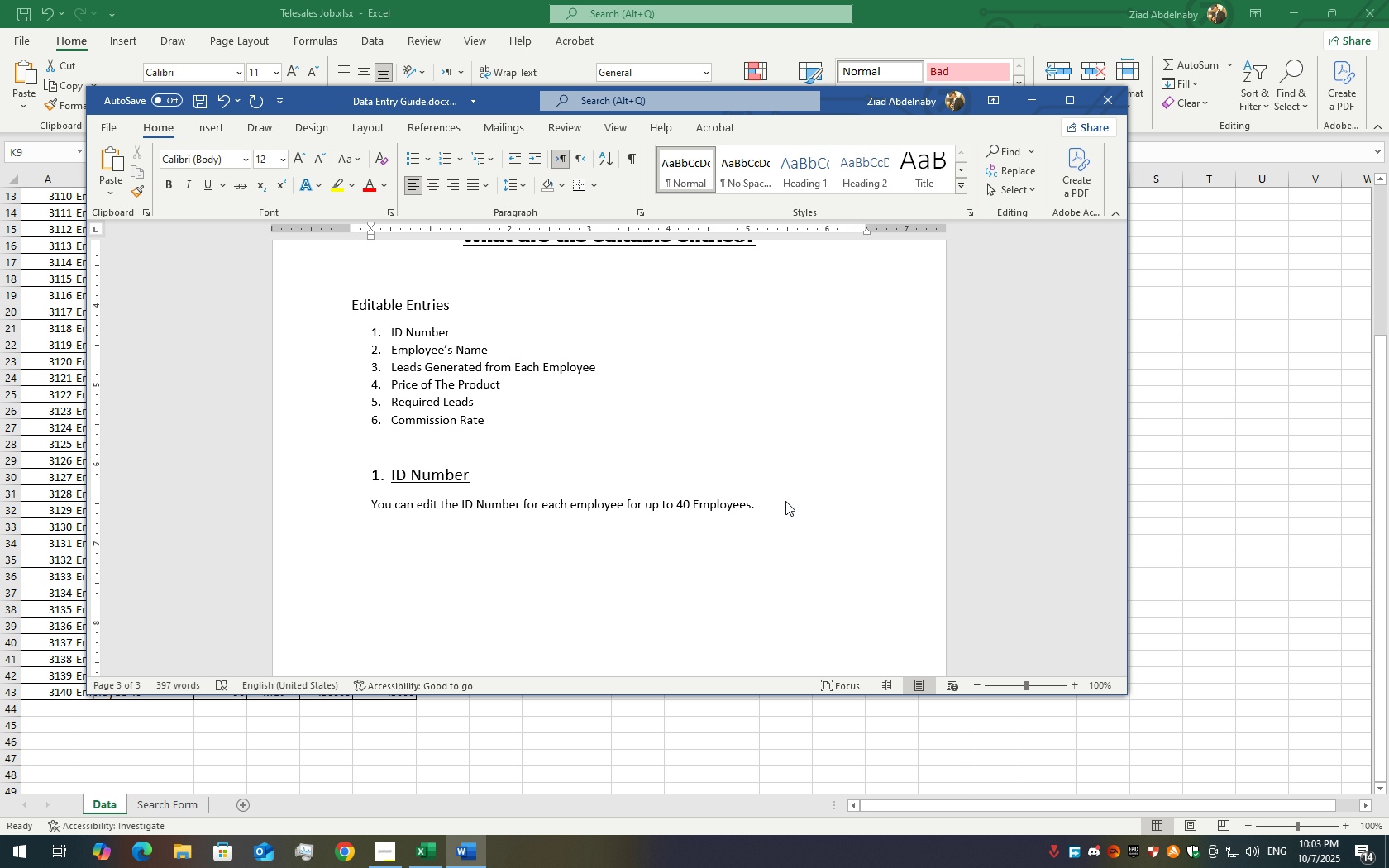 
key(Enter)
 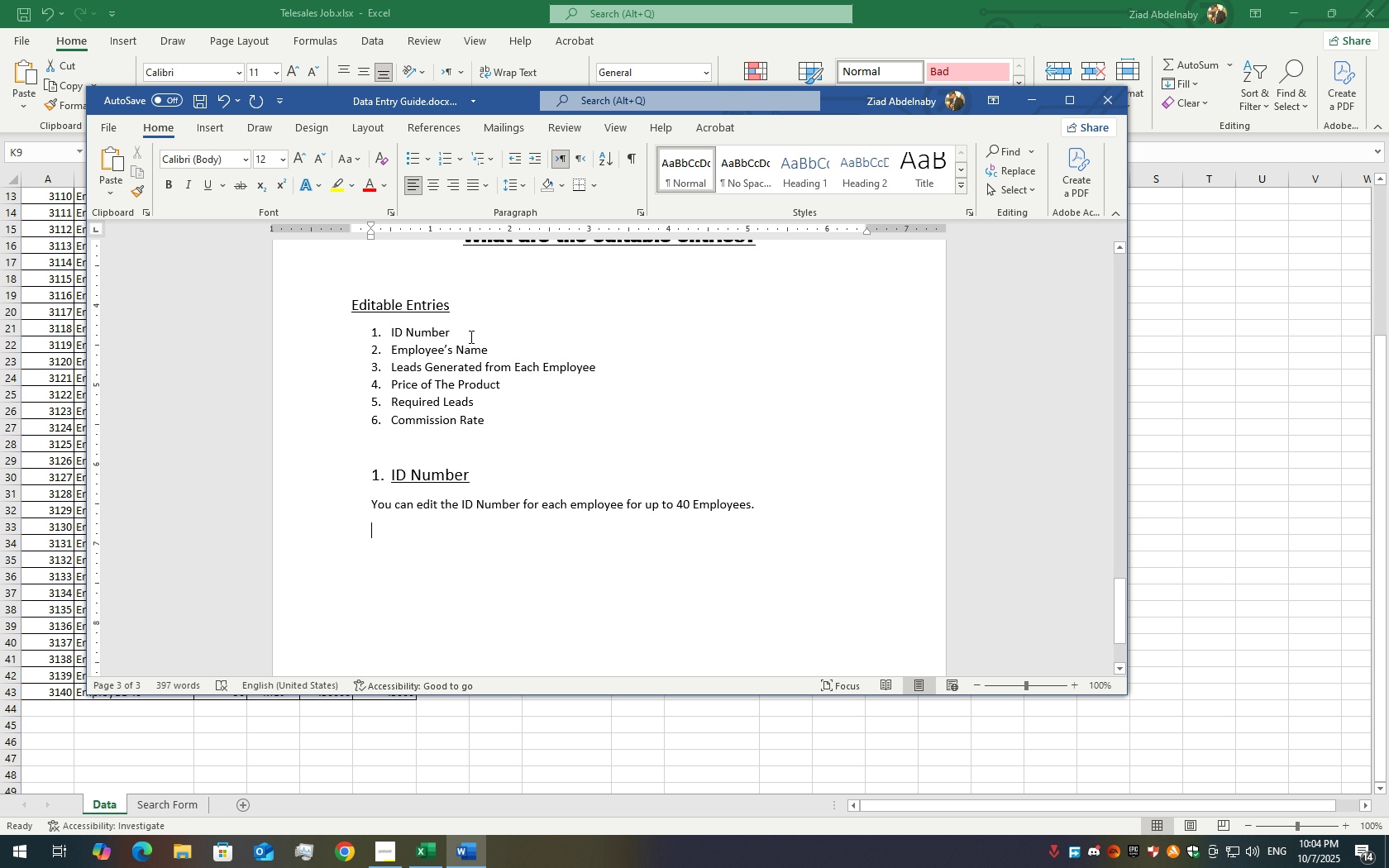 
double_click([446, 346])
 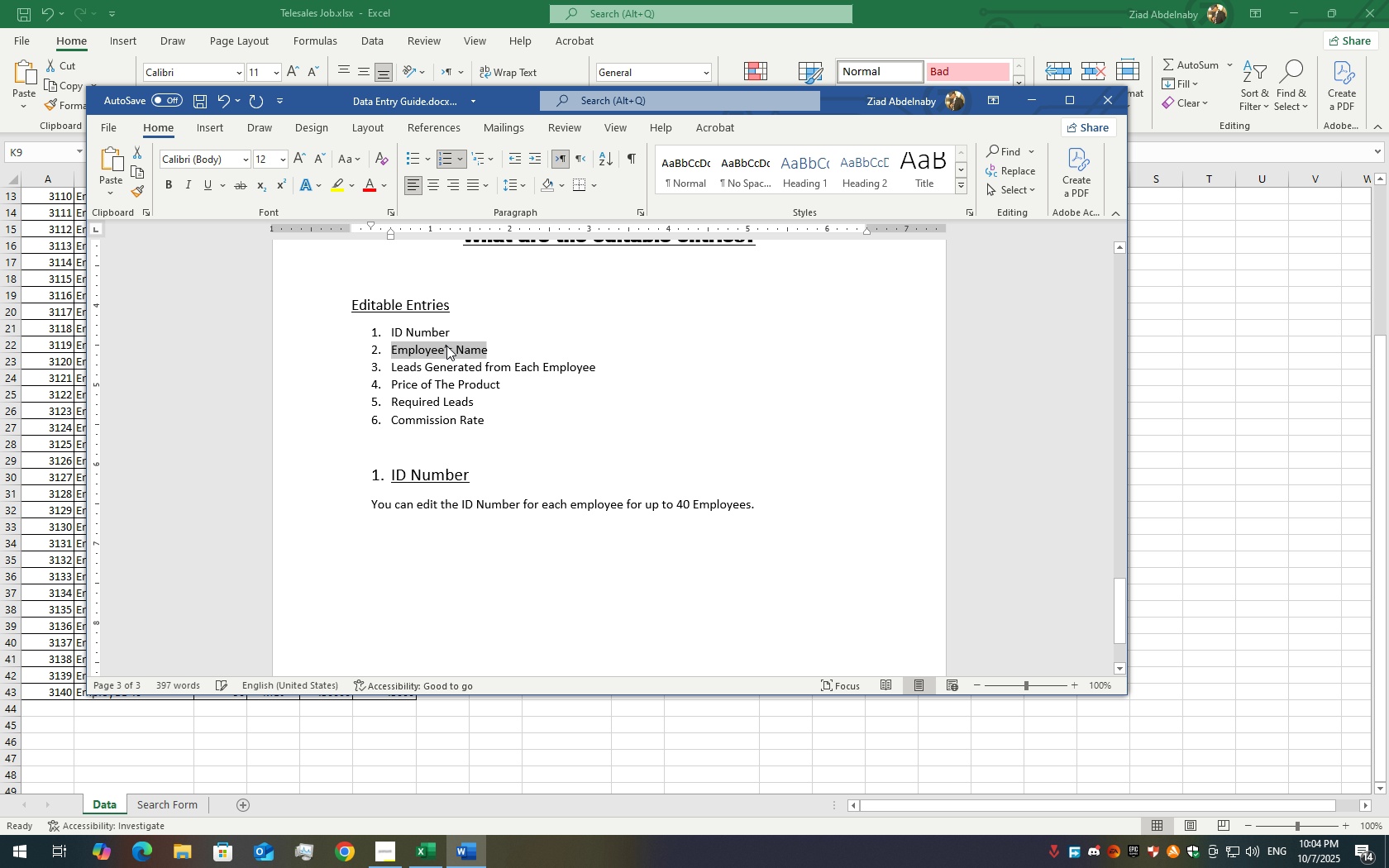 
triple_click([446, 346])